 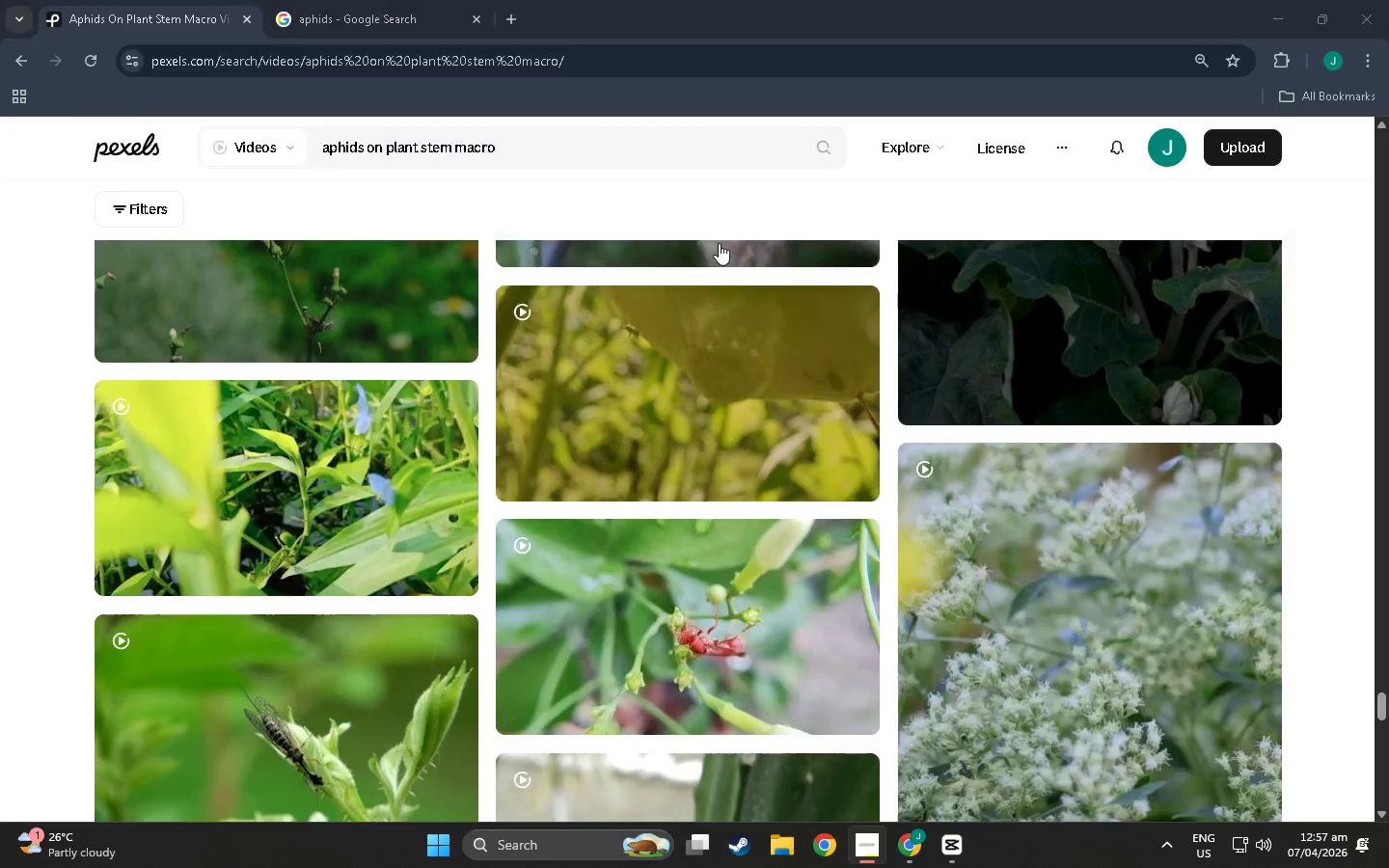 
key(Alt+Tab)
 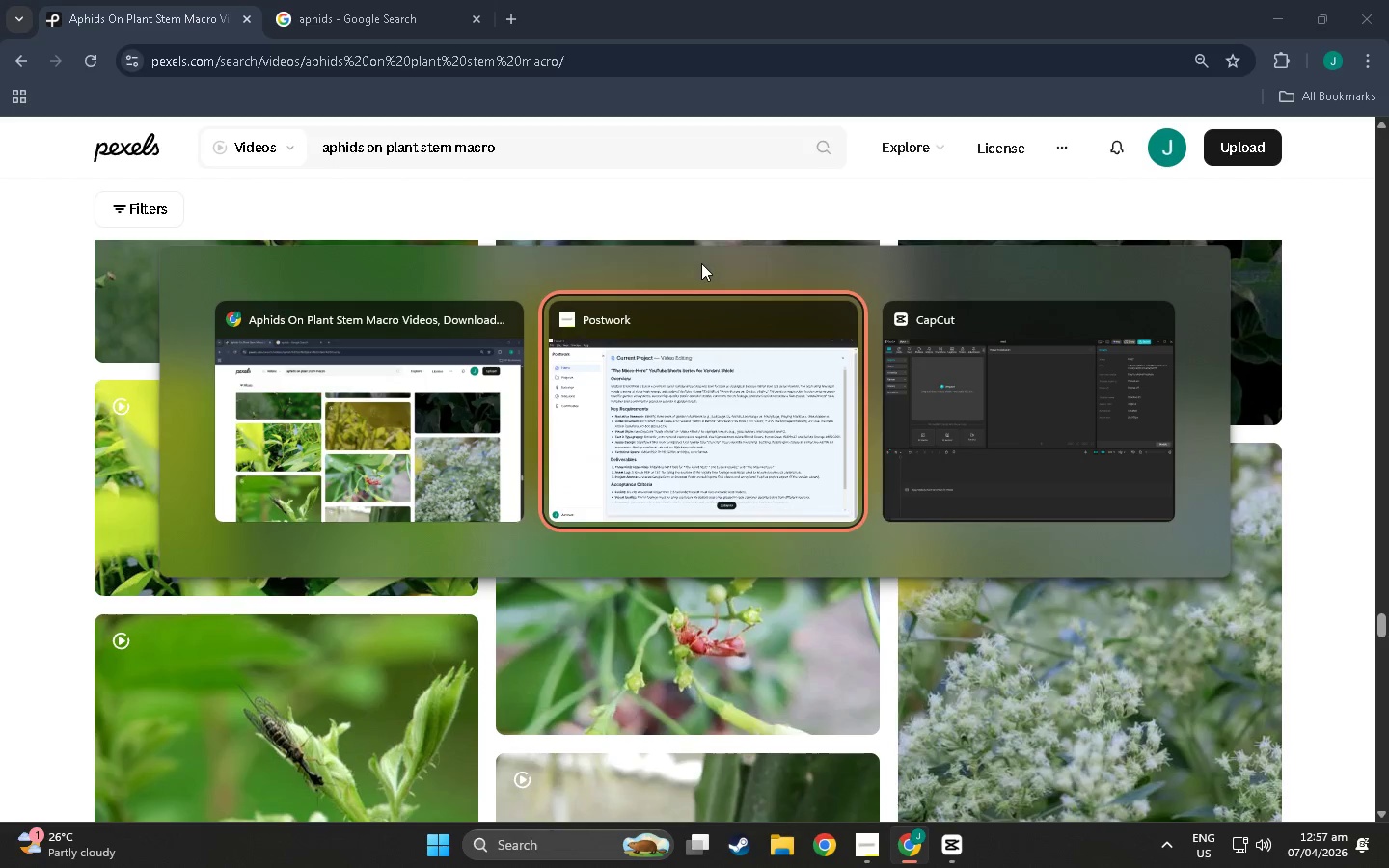 
key(Alt+Tab)
 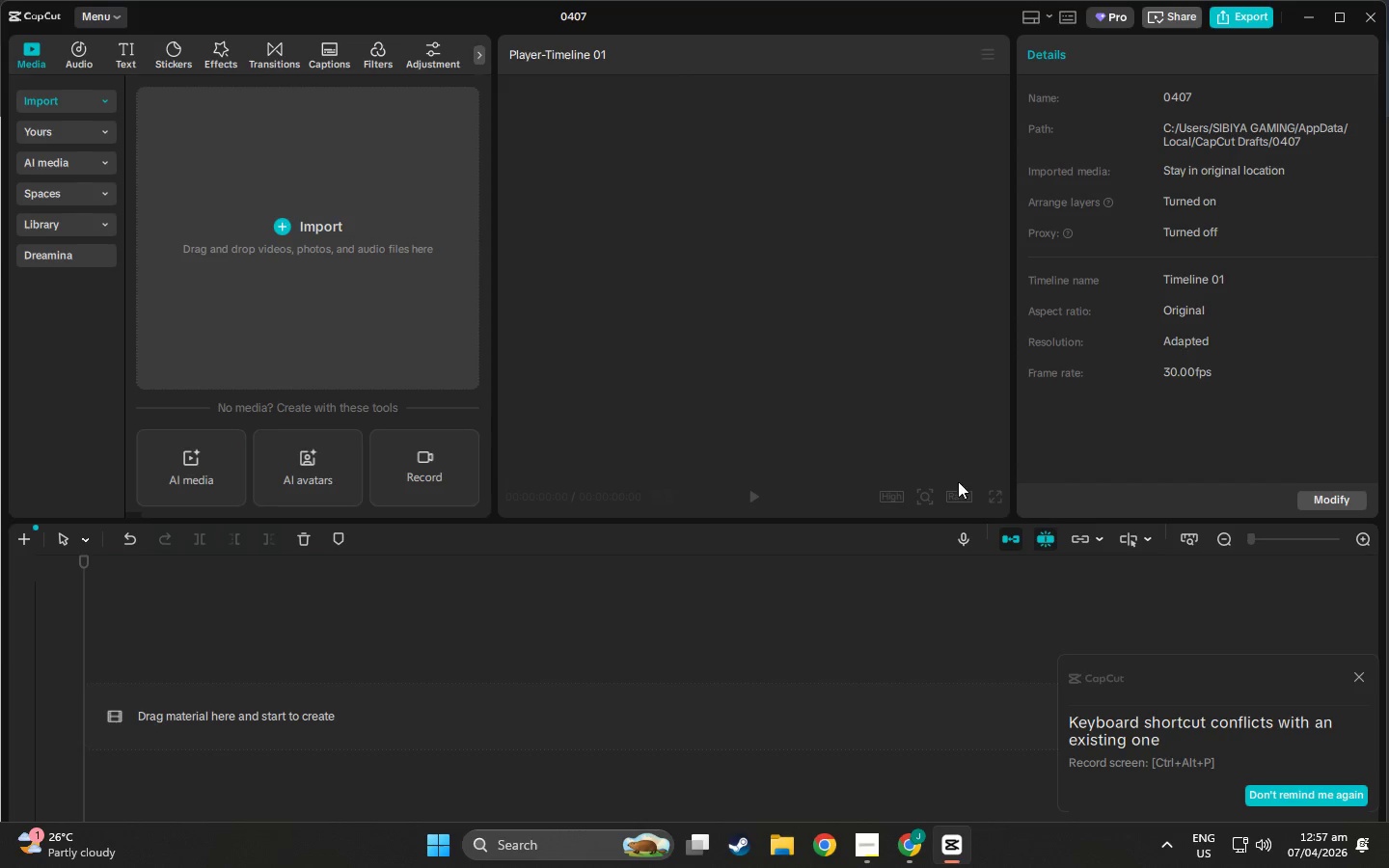 
left_click([278, 636])
 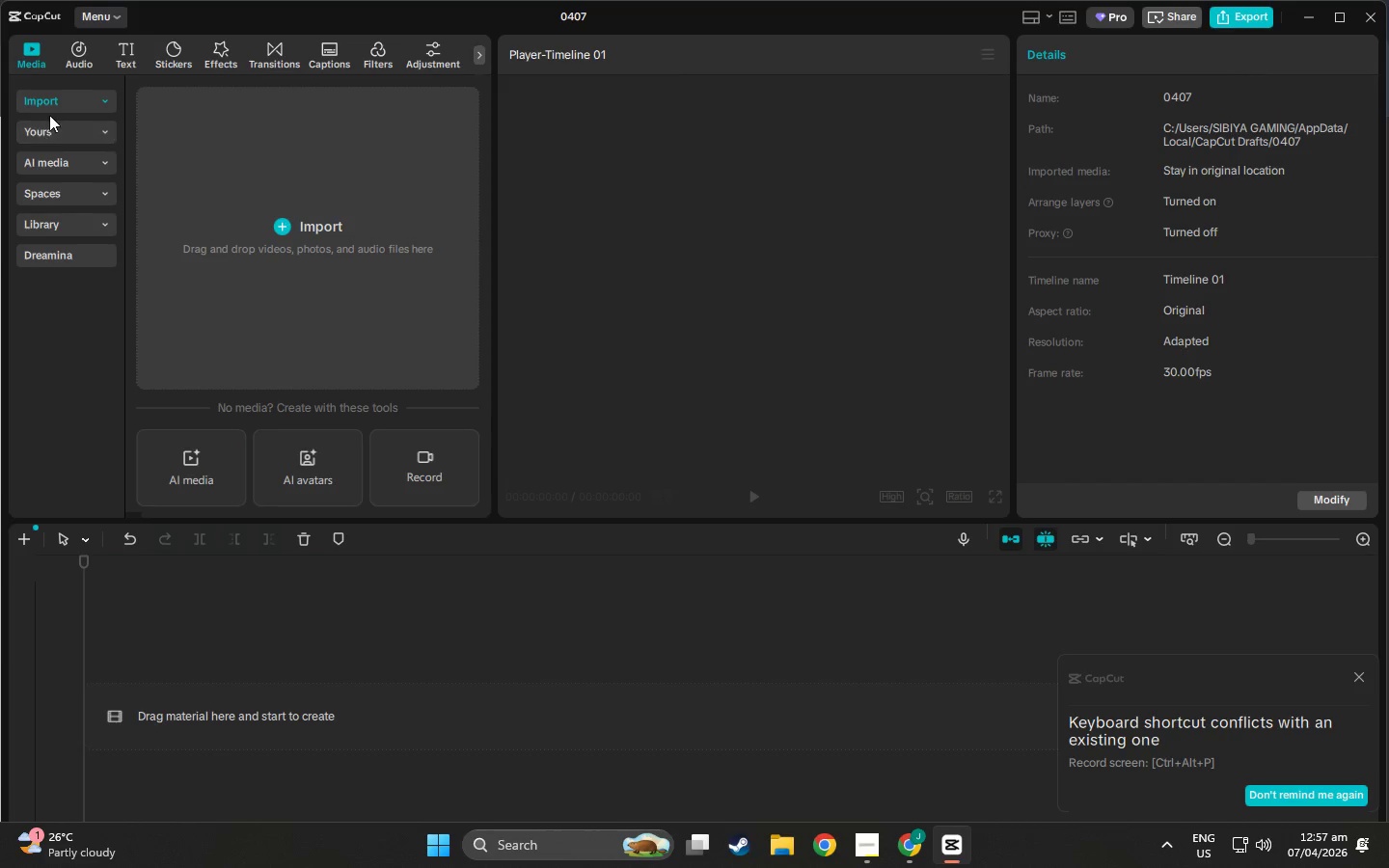 
left_click([61, 135])
 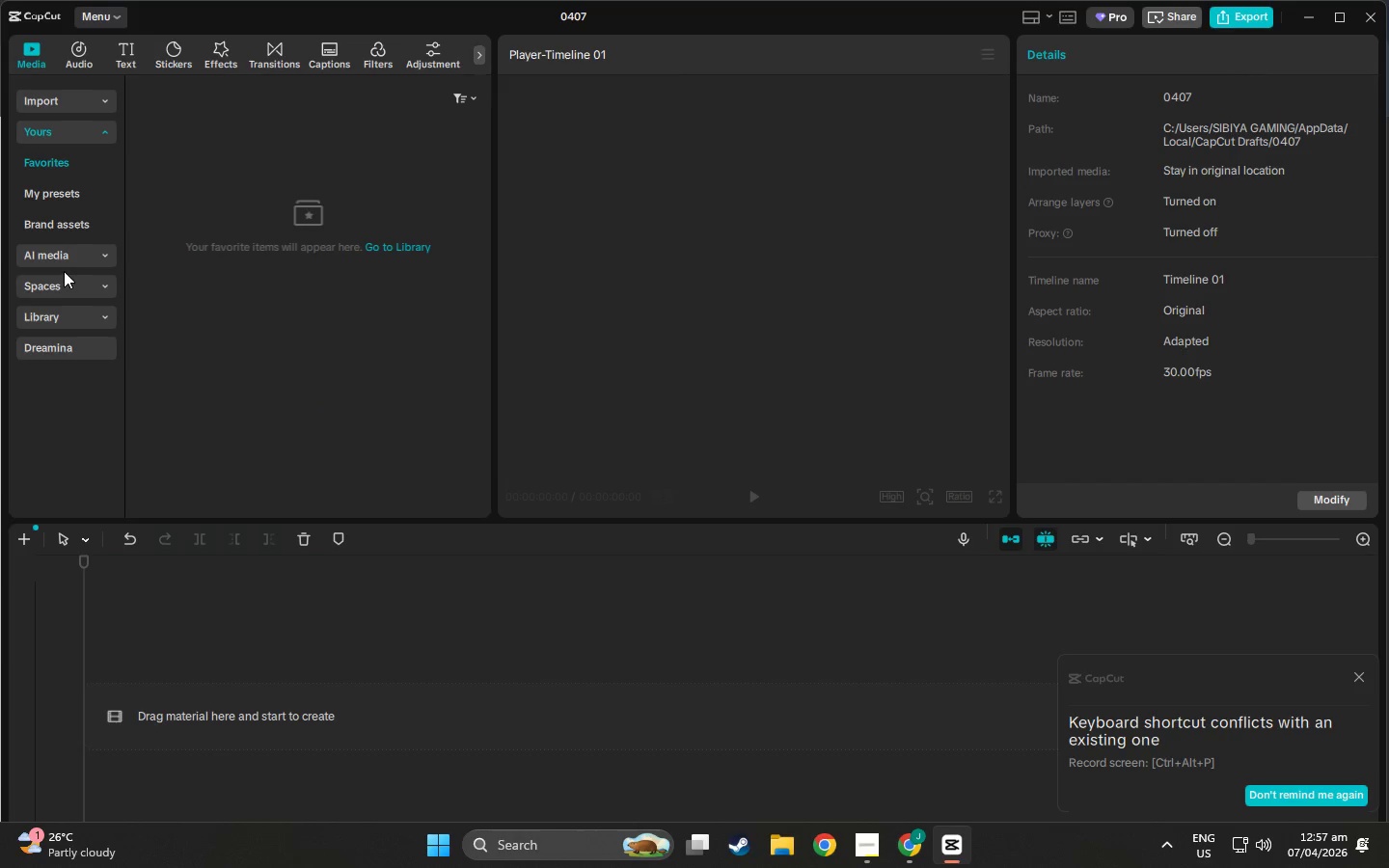 
left_click([64, 308])
 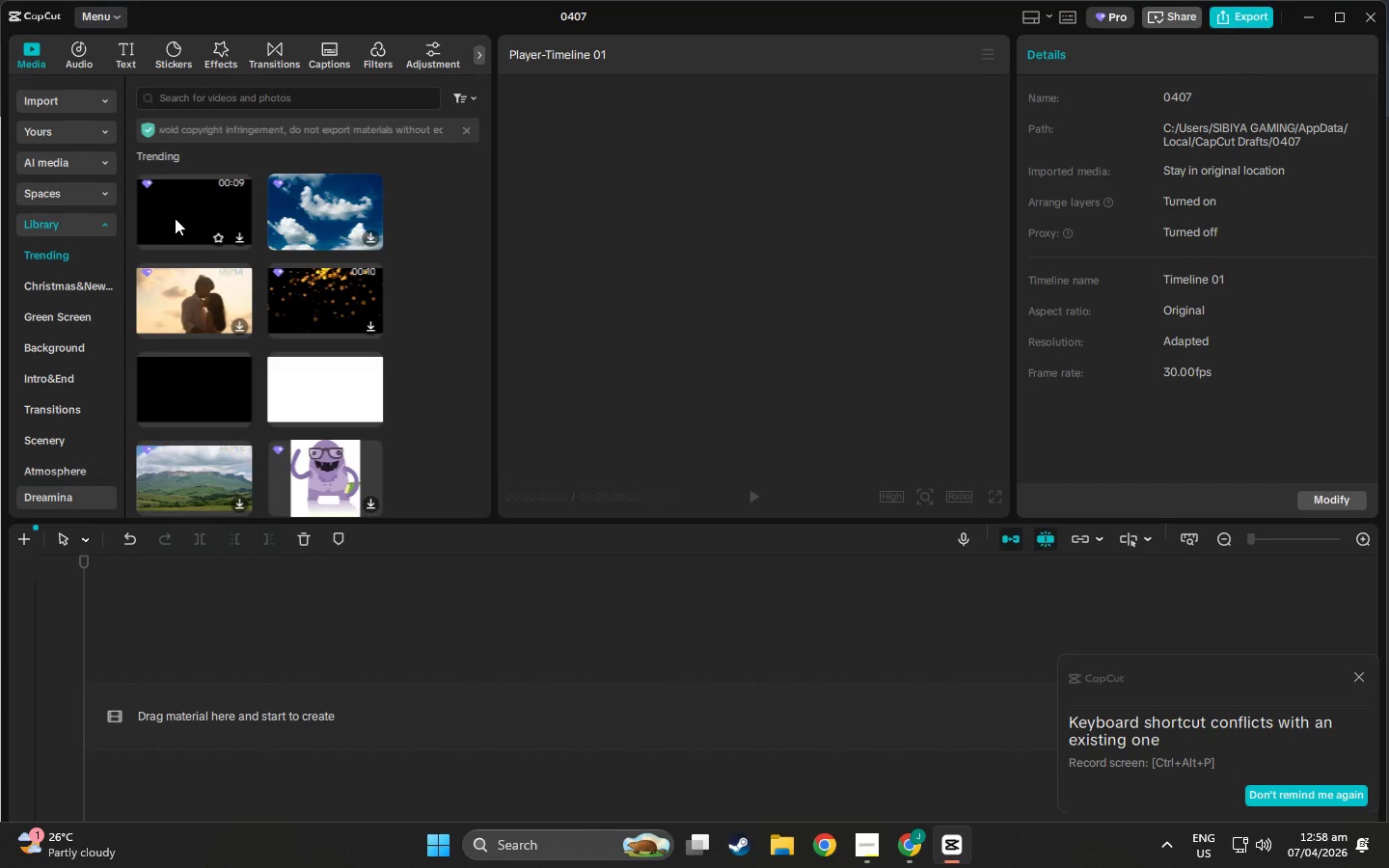 
left_click_drag(start_coordinate=[184, 392], to_coordinate=[190, 703])
 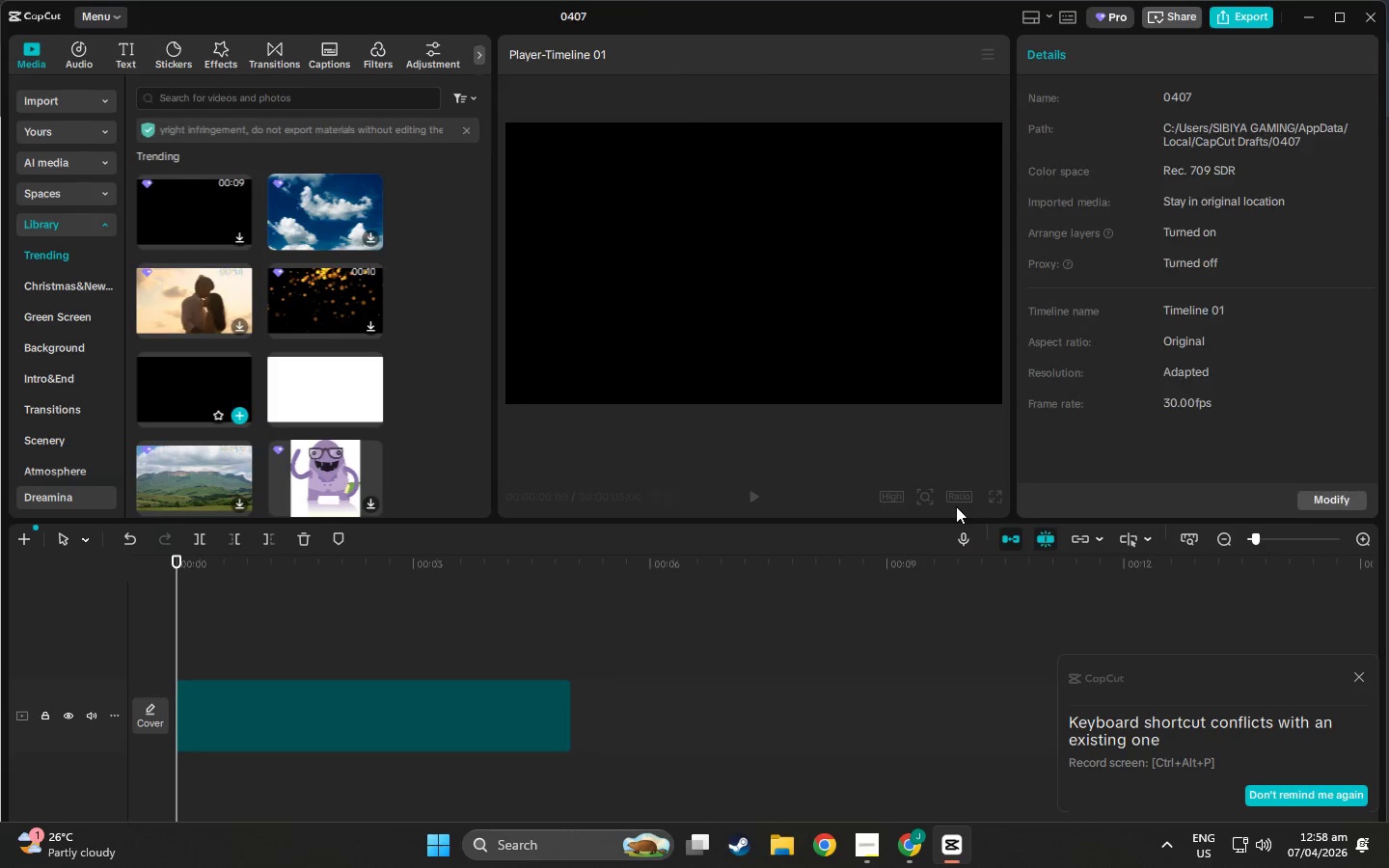 
left_click([956, 502])
 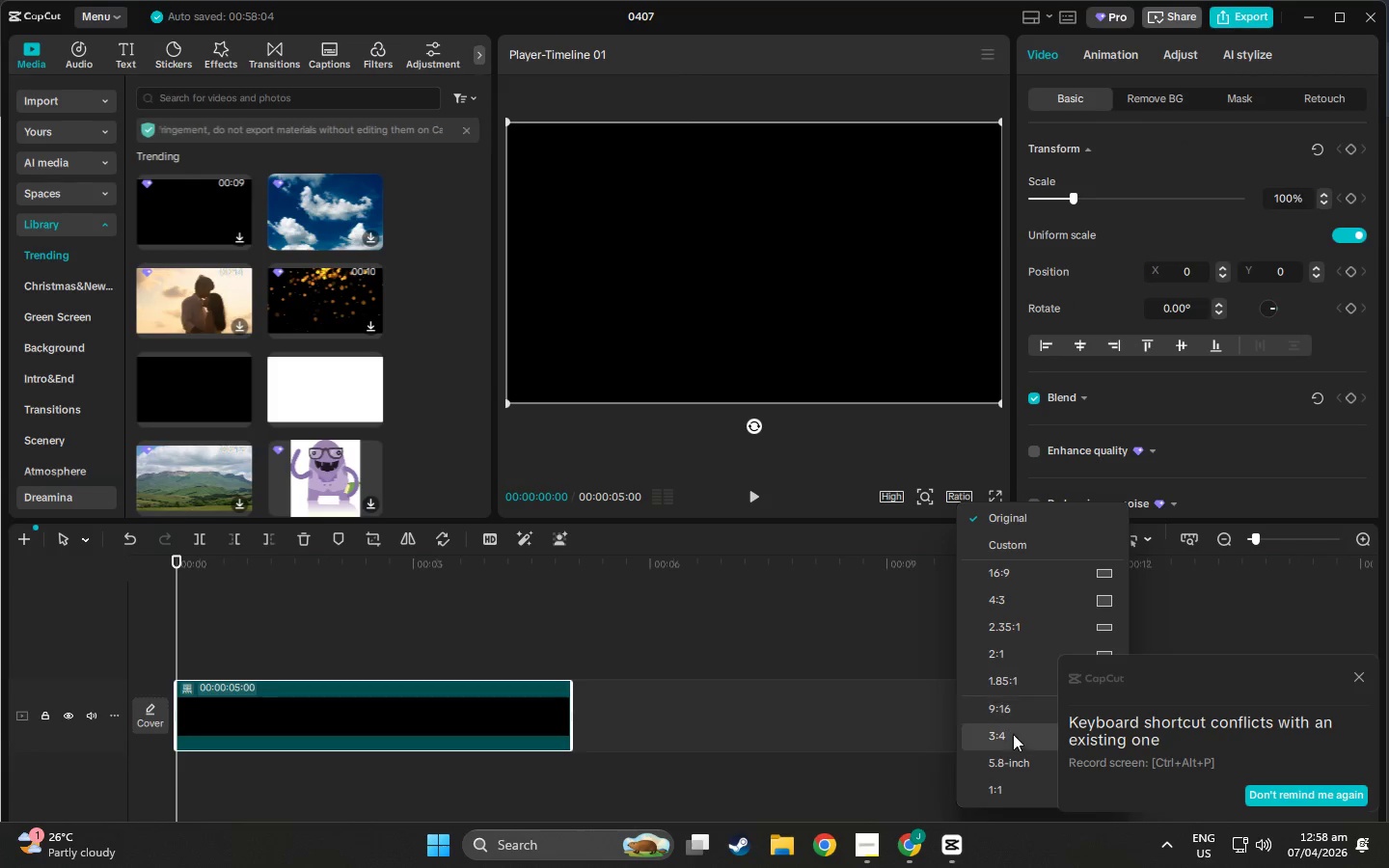 
left_click([998, 702])
 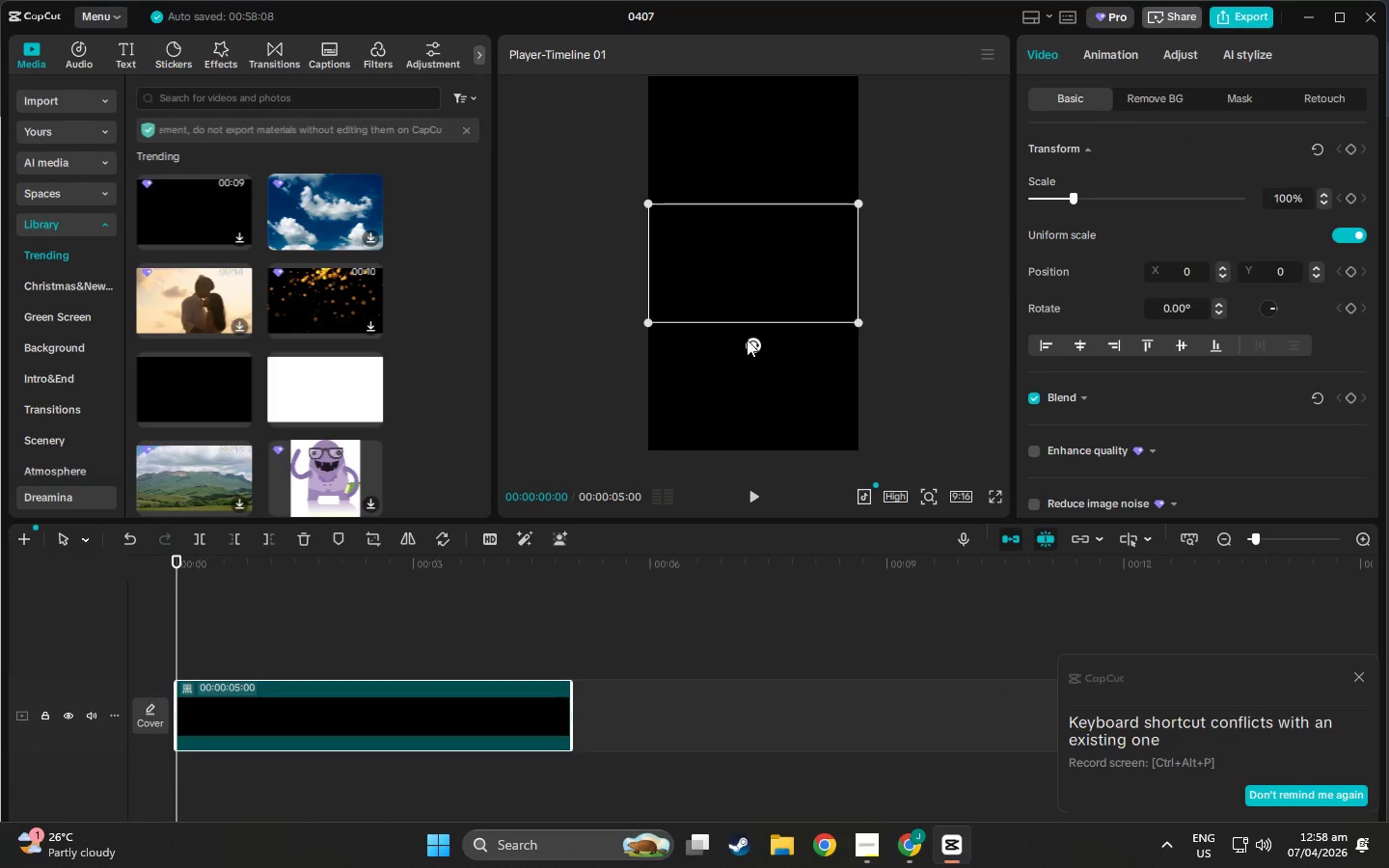 
hold_key(key=AltLeft, duration=0.53)
 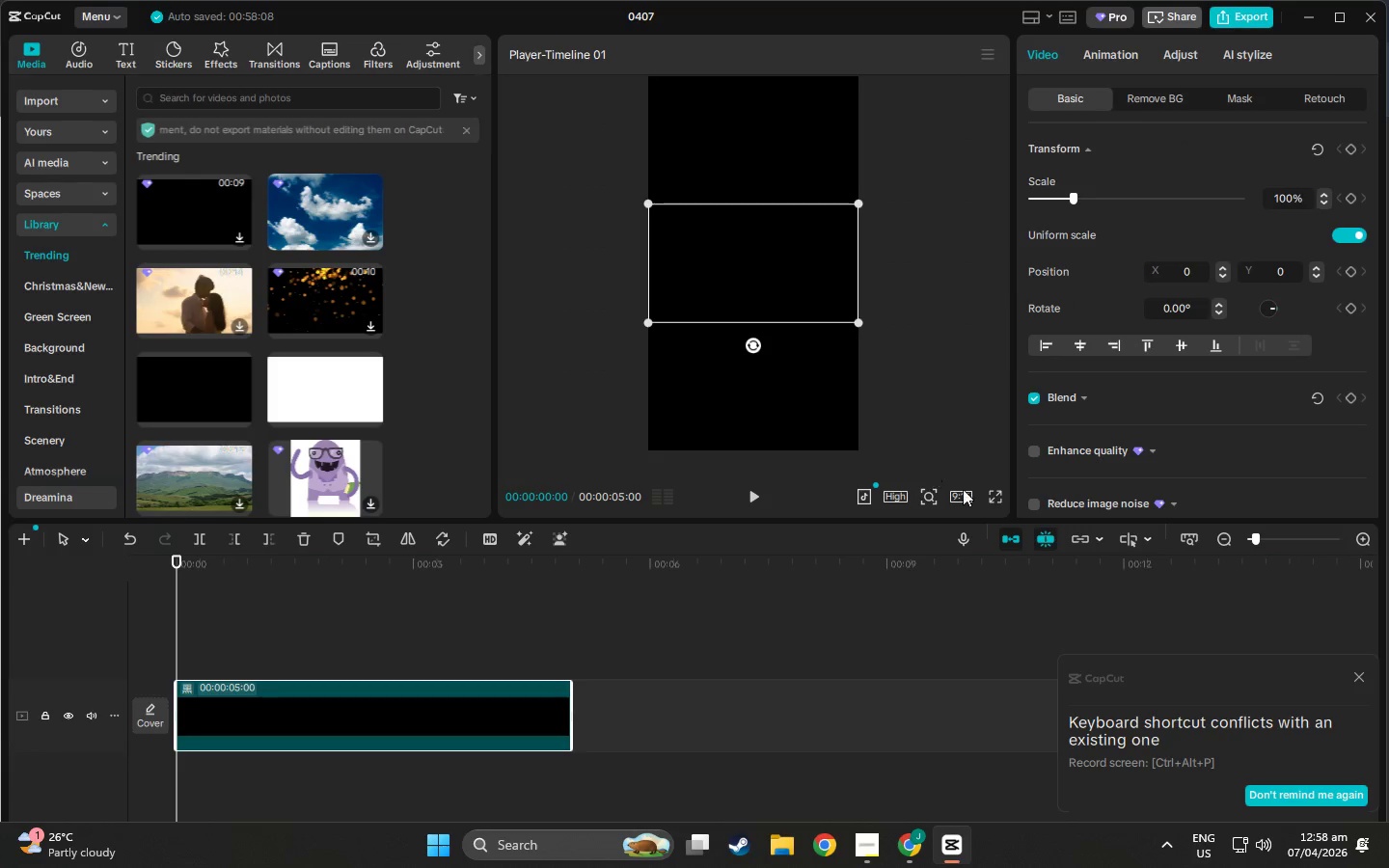 
key(Alt+Tab)
 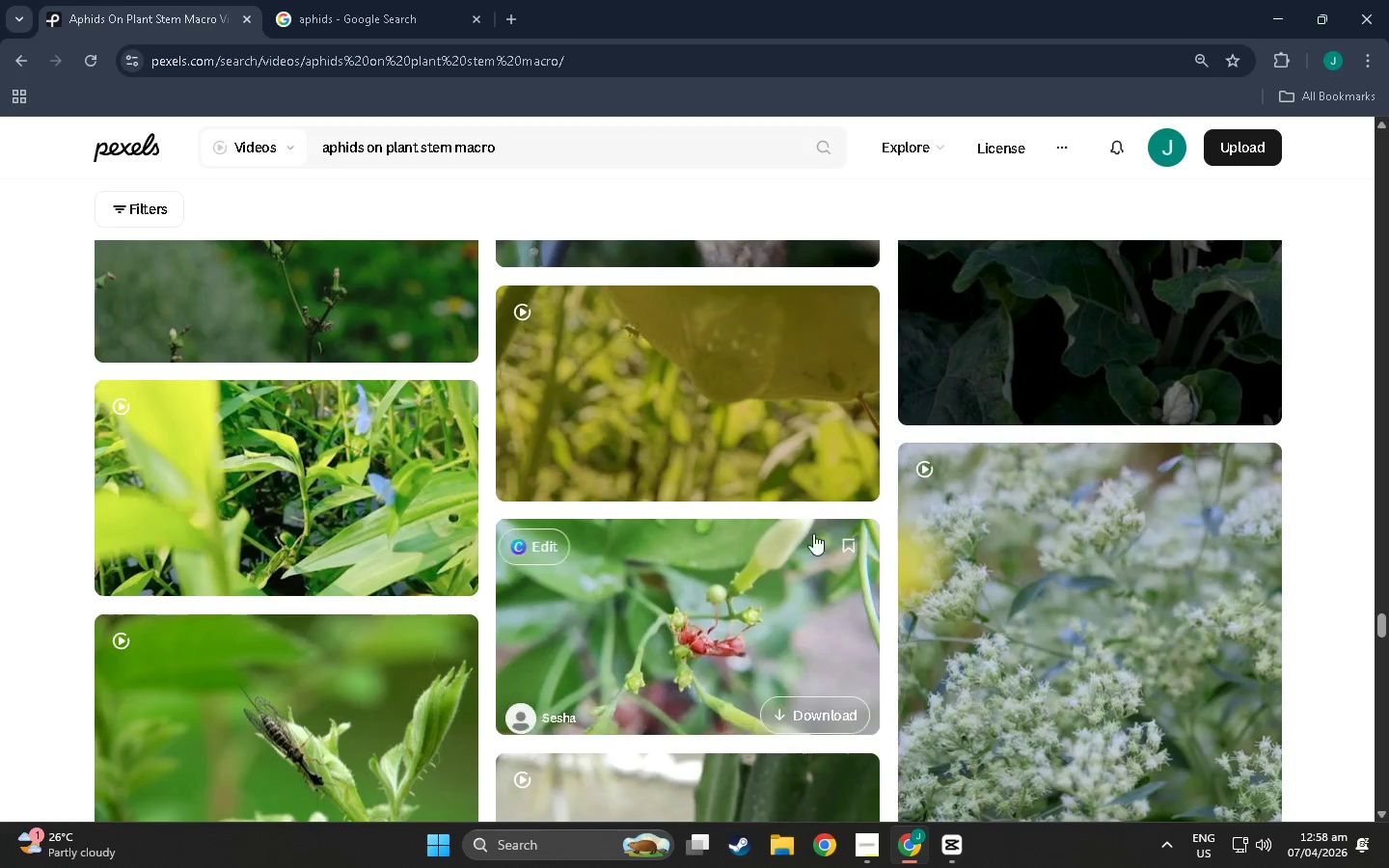 
key(Alt+Tab)
 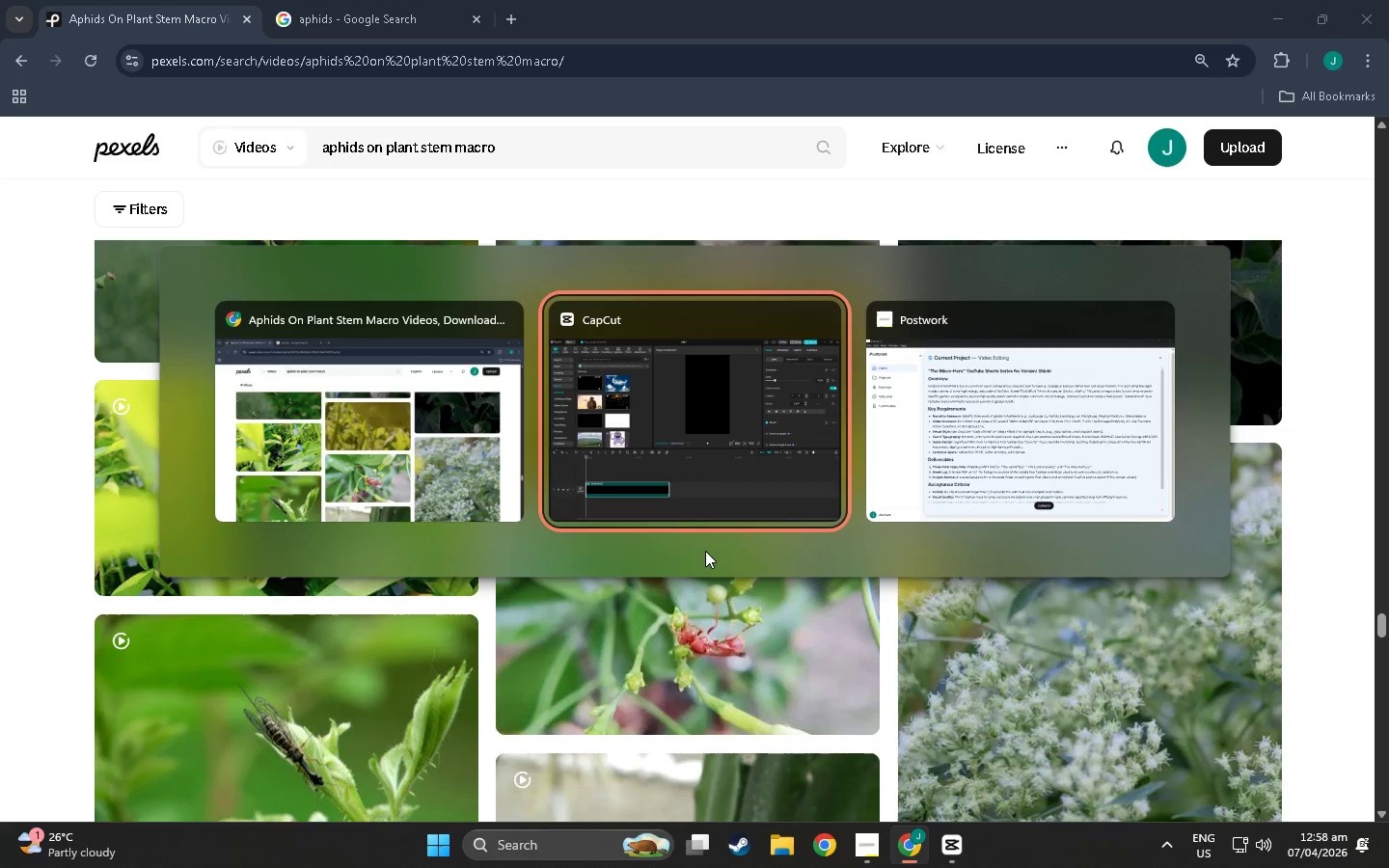 
key(Alt+Tab)